 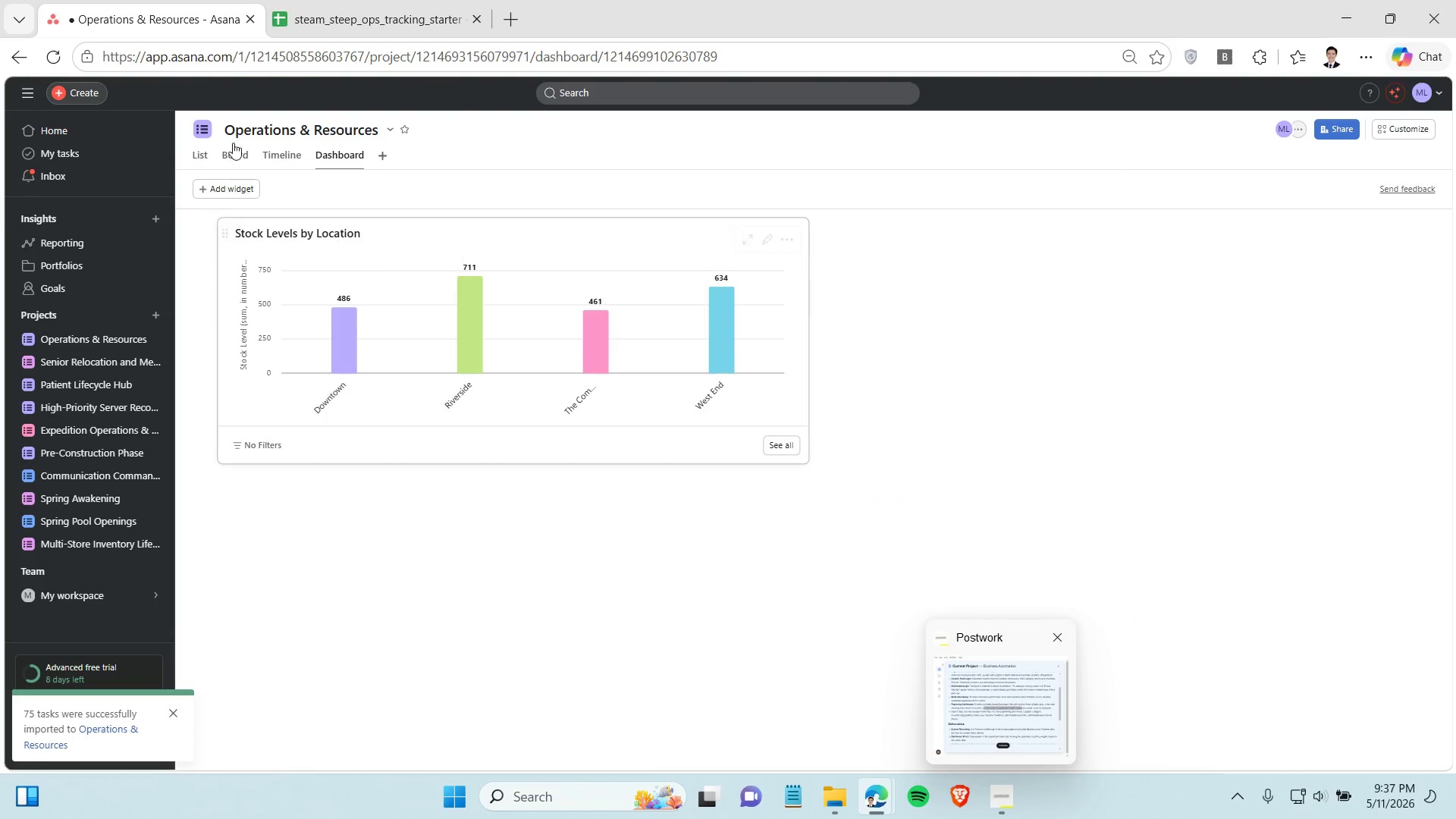 
left_click([237, 187])
 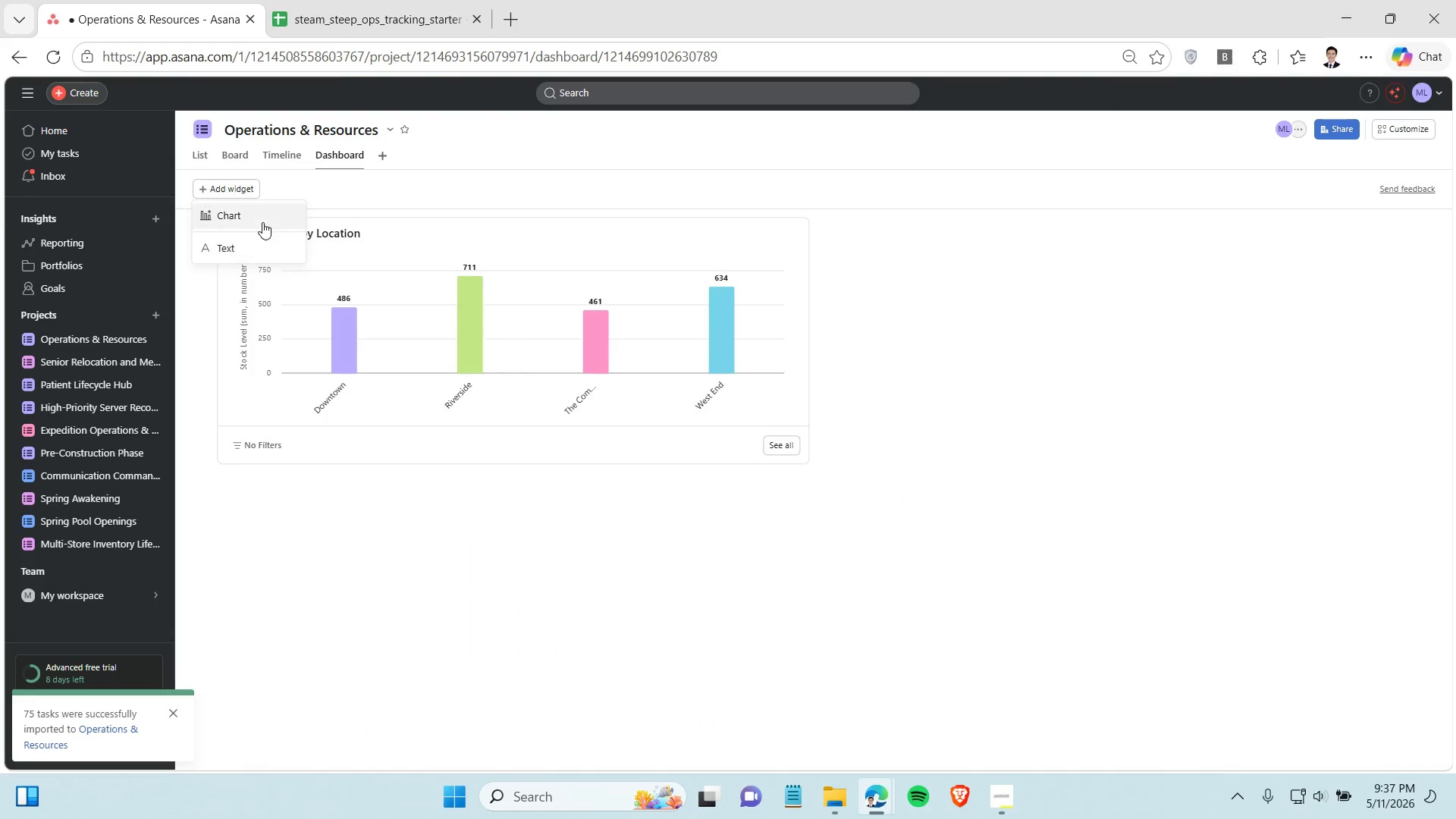 
left_click([262, 220])
 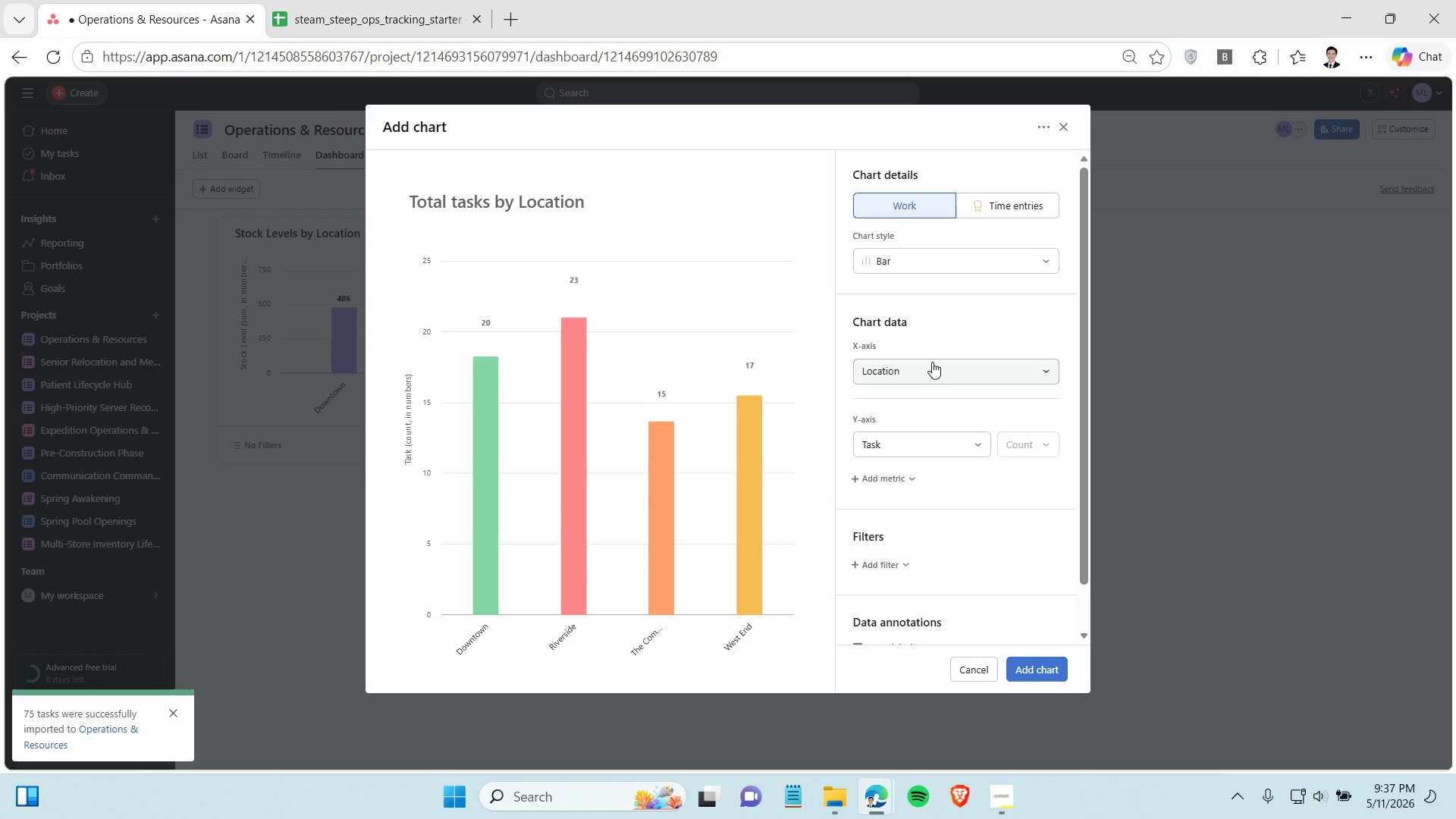 
left_click([944, 260])
 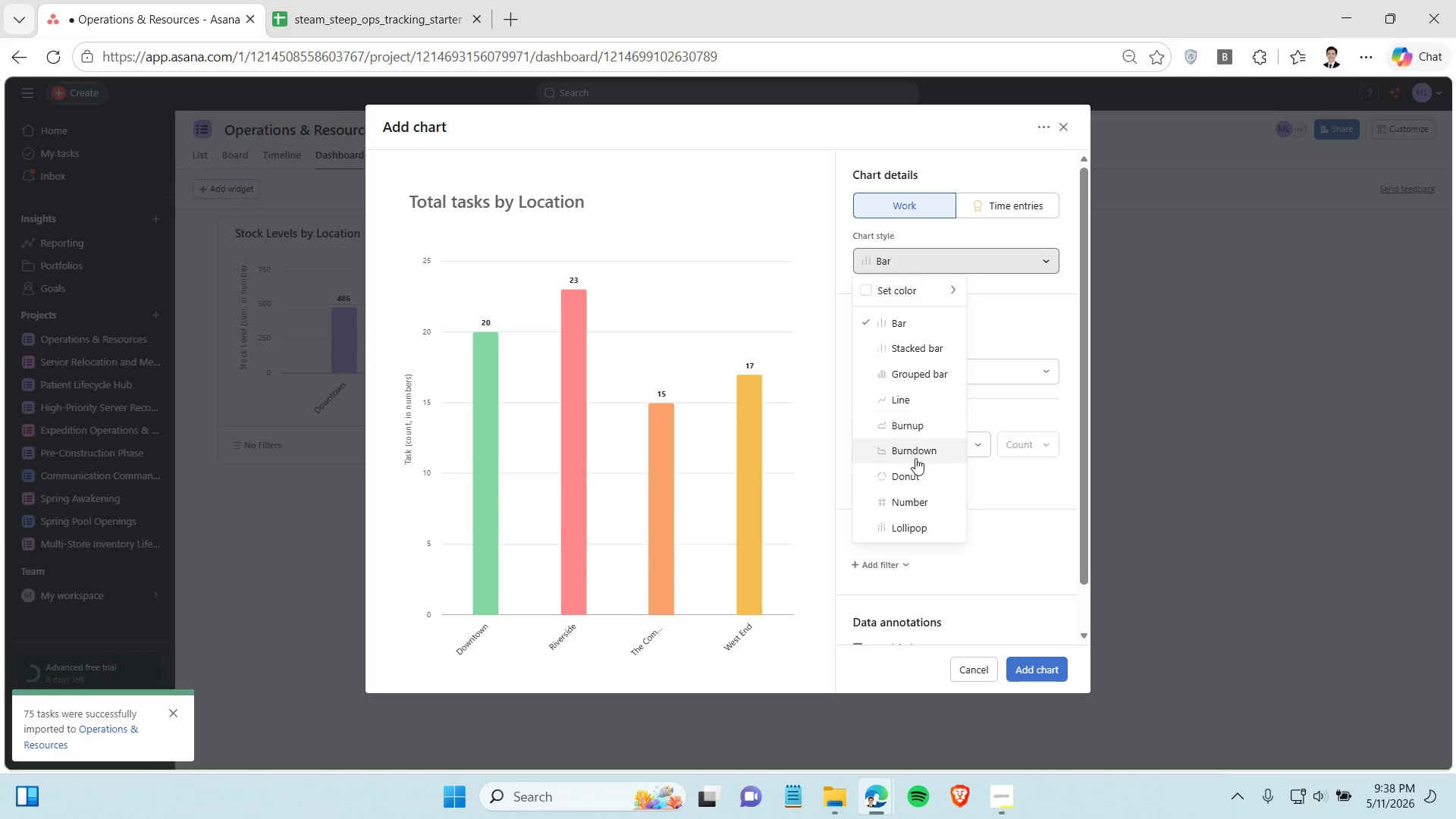 
left_click([915, 468])
 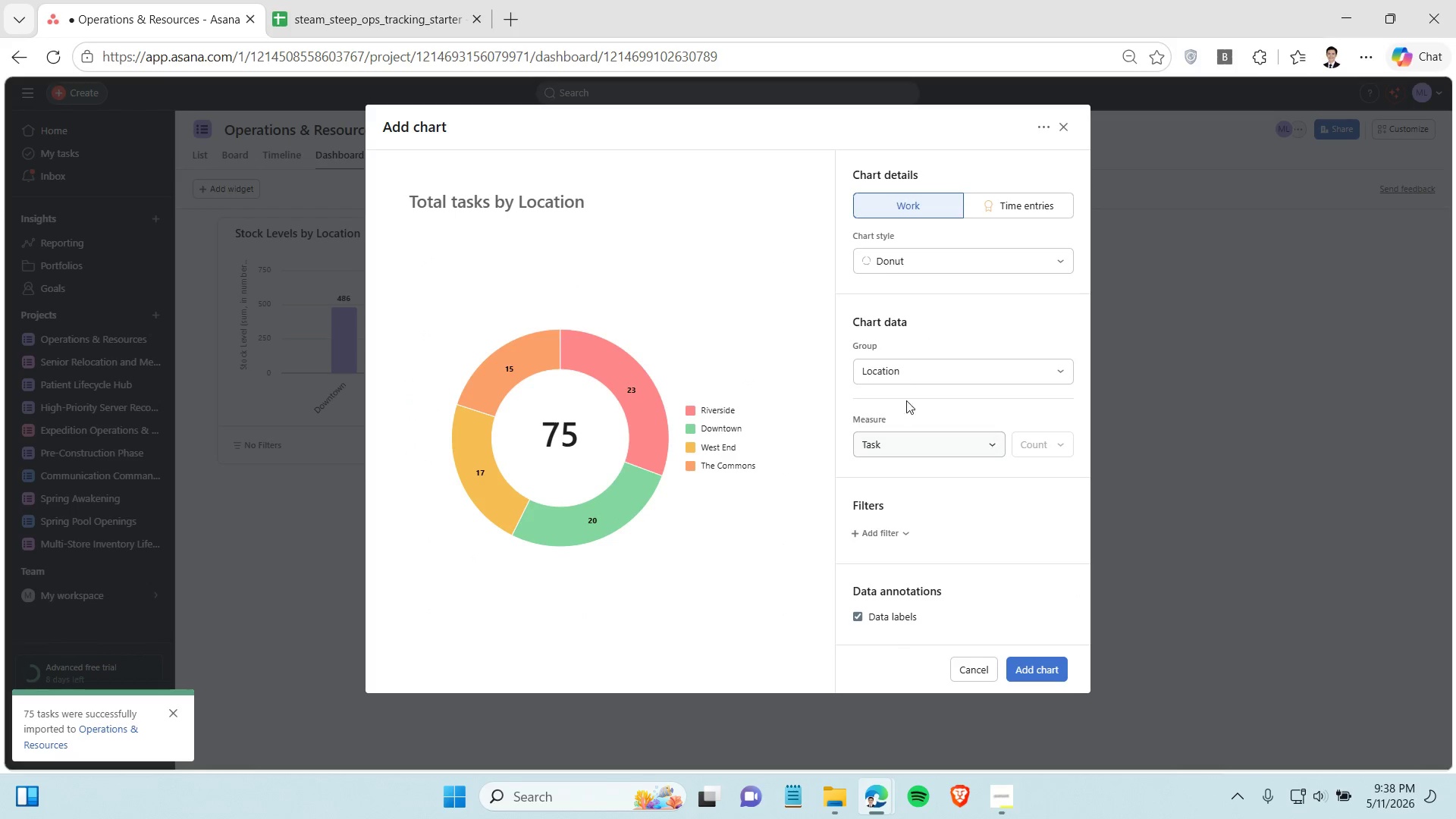 
left_click([906, 367])
 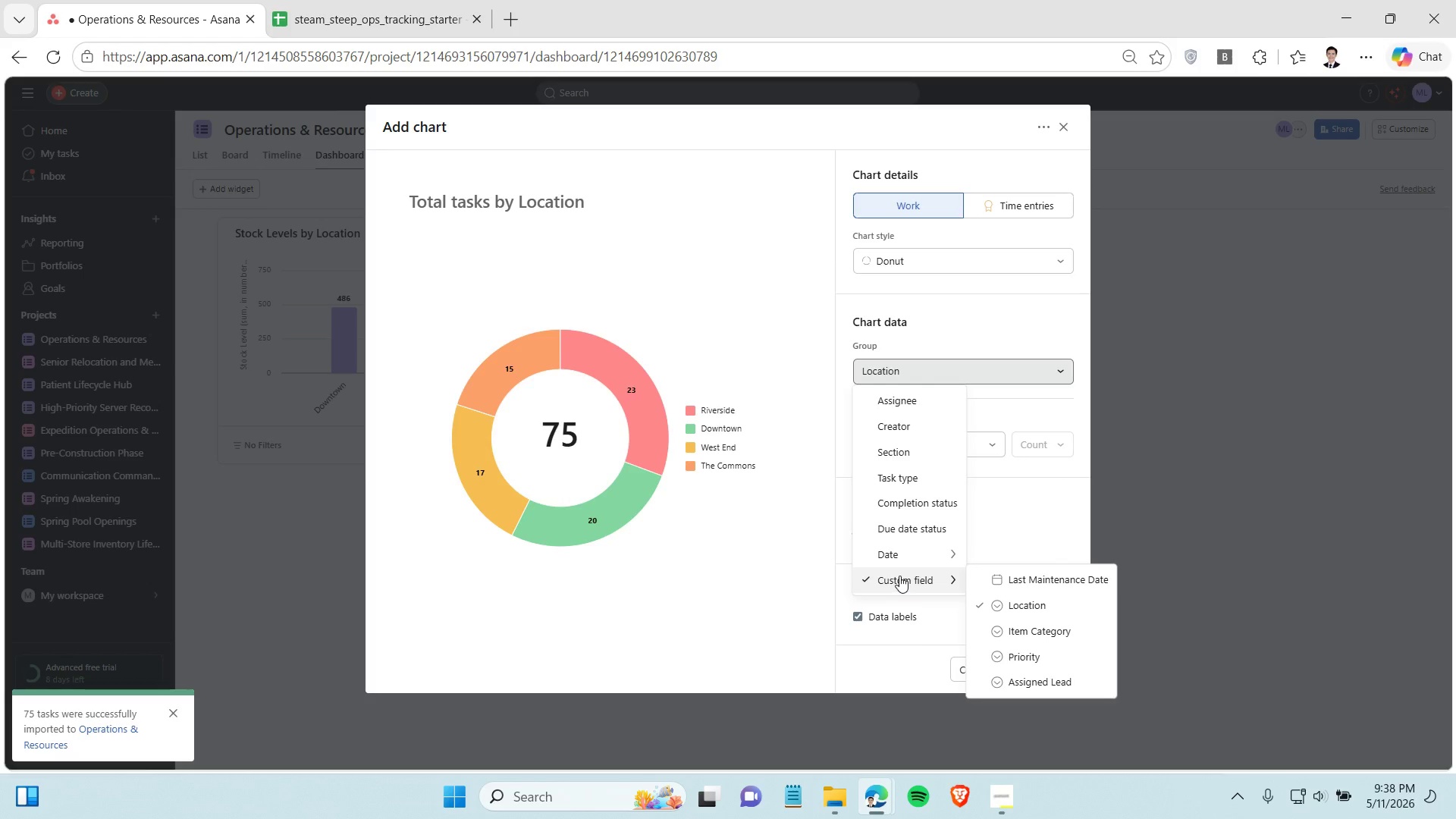 
wait(7.67)
 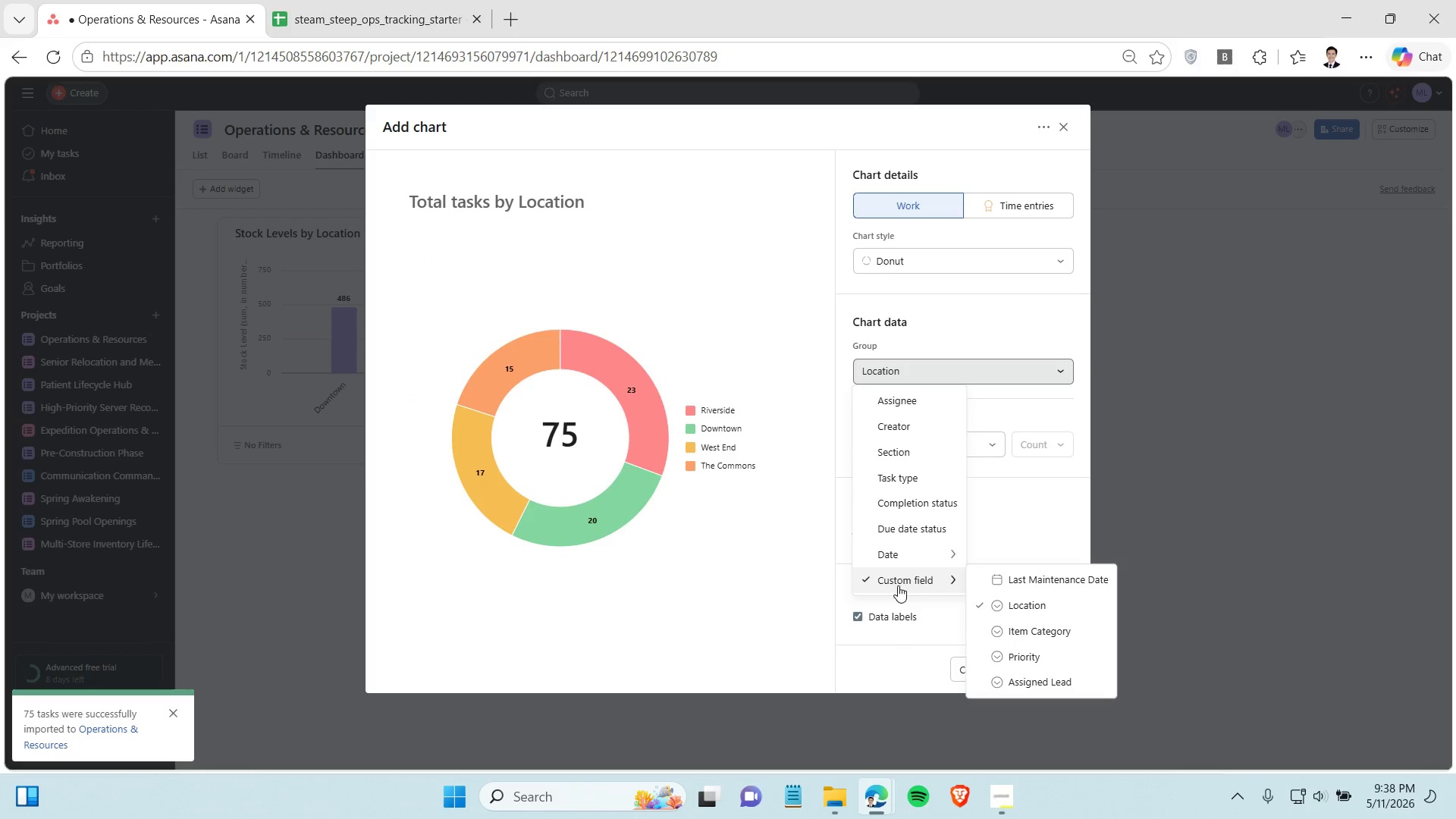 
left_click([378, 0])
 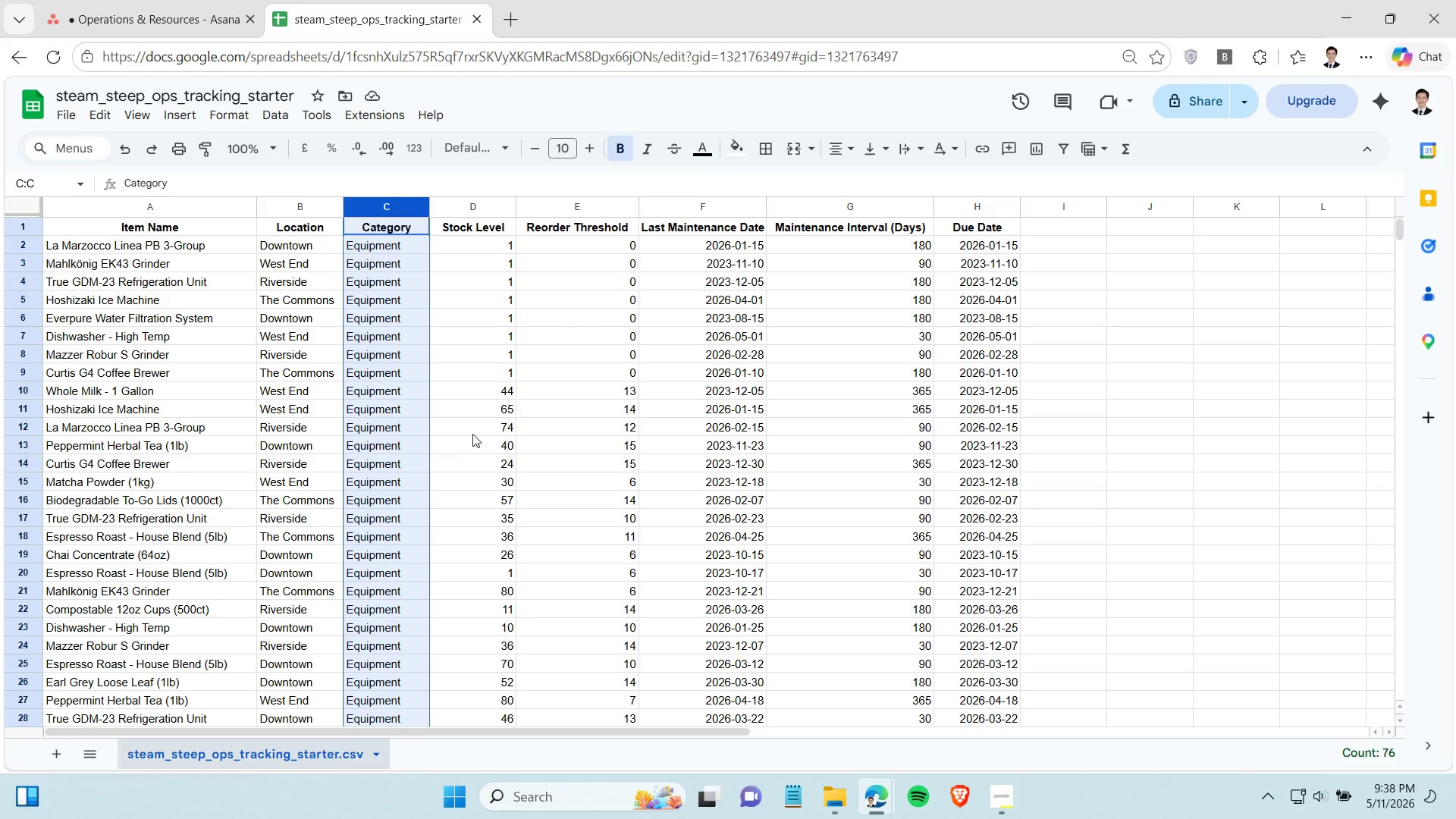 
wait(21.48)
 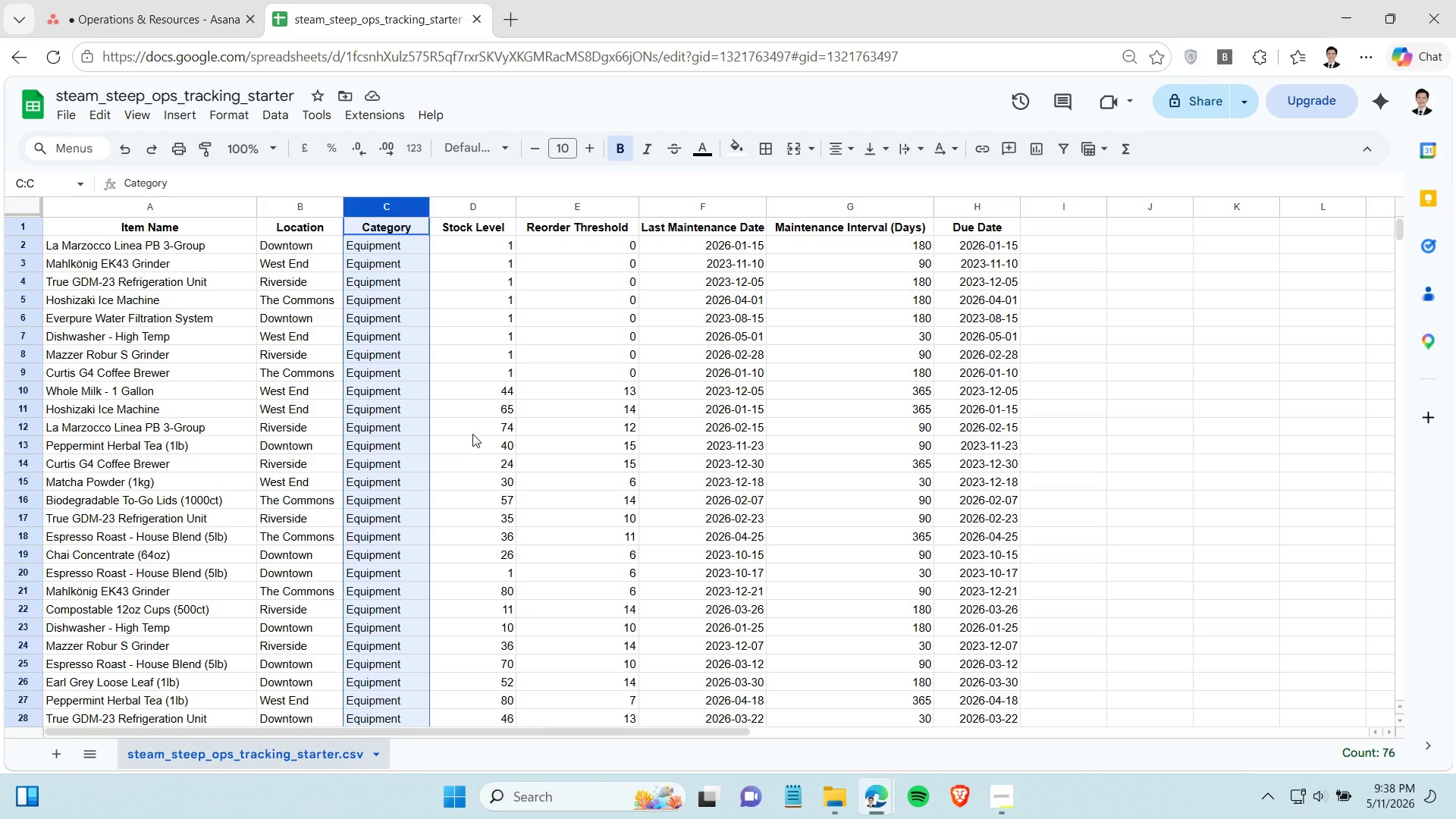 
left_click([166, 0])
 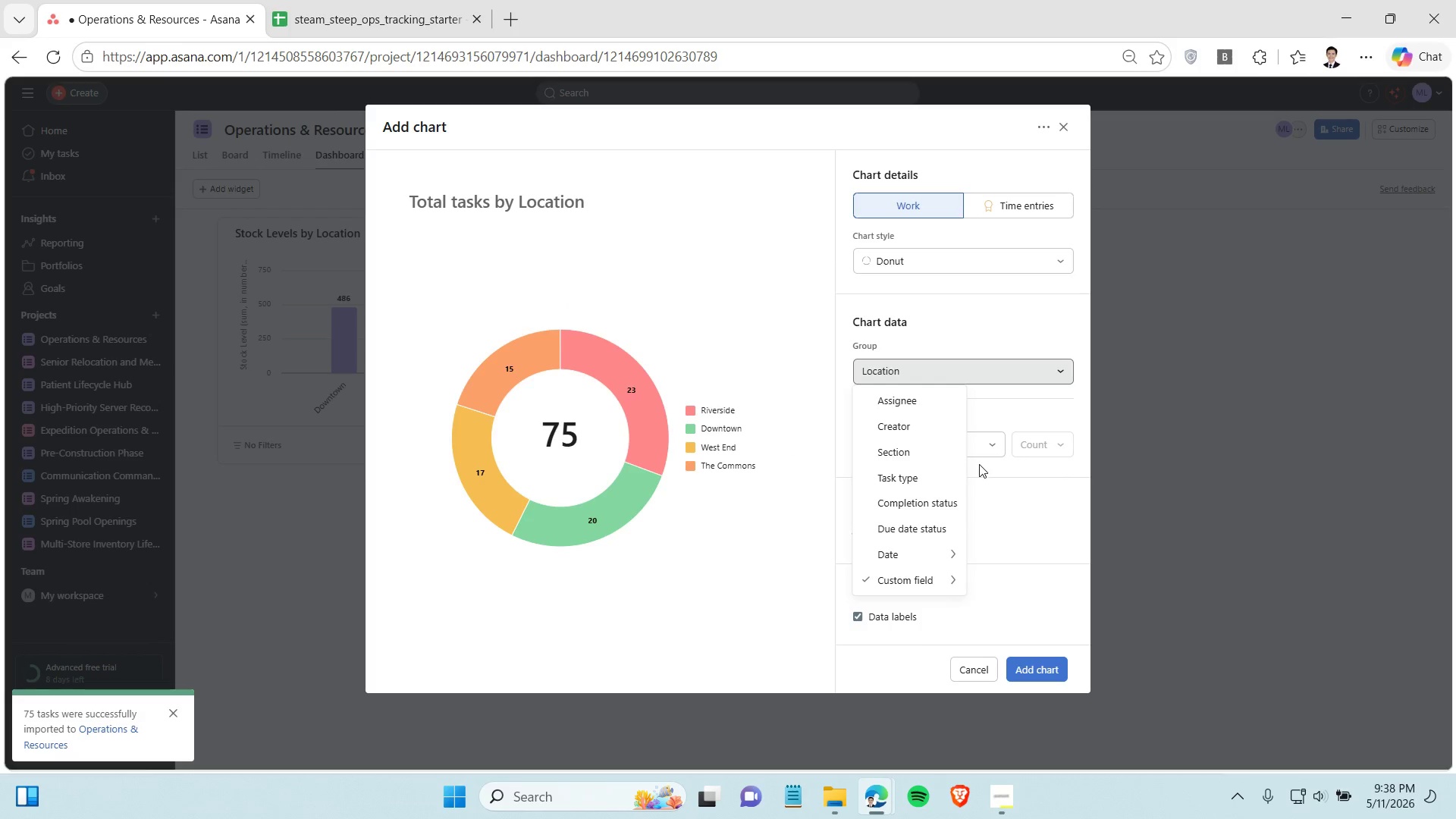 
mouse_move([935, 579])
 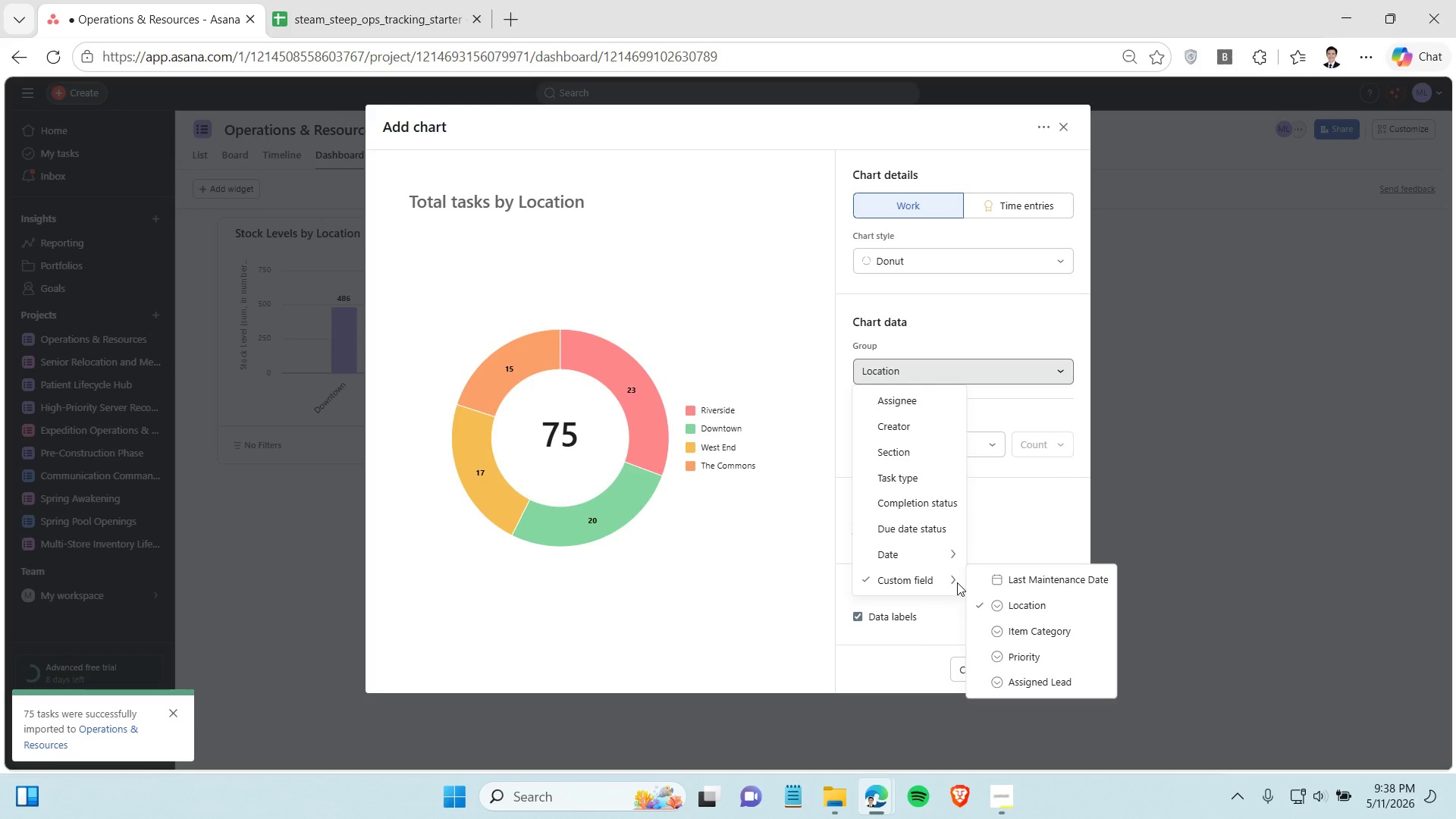 
left_click([1016, 584])
 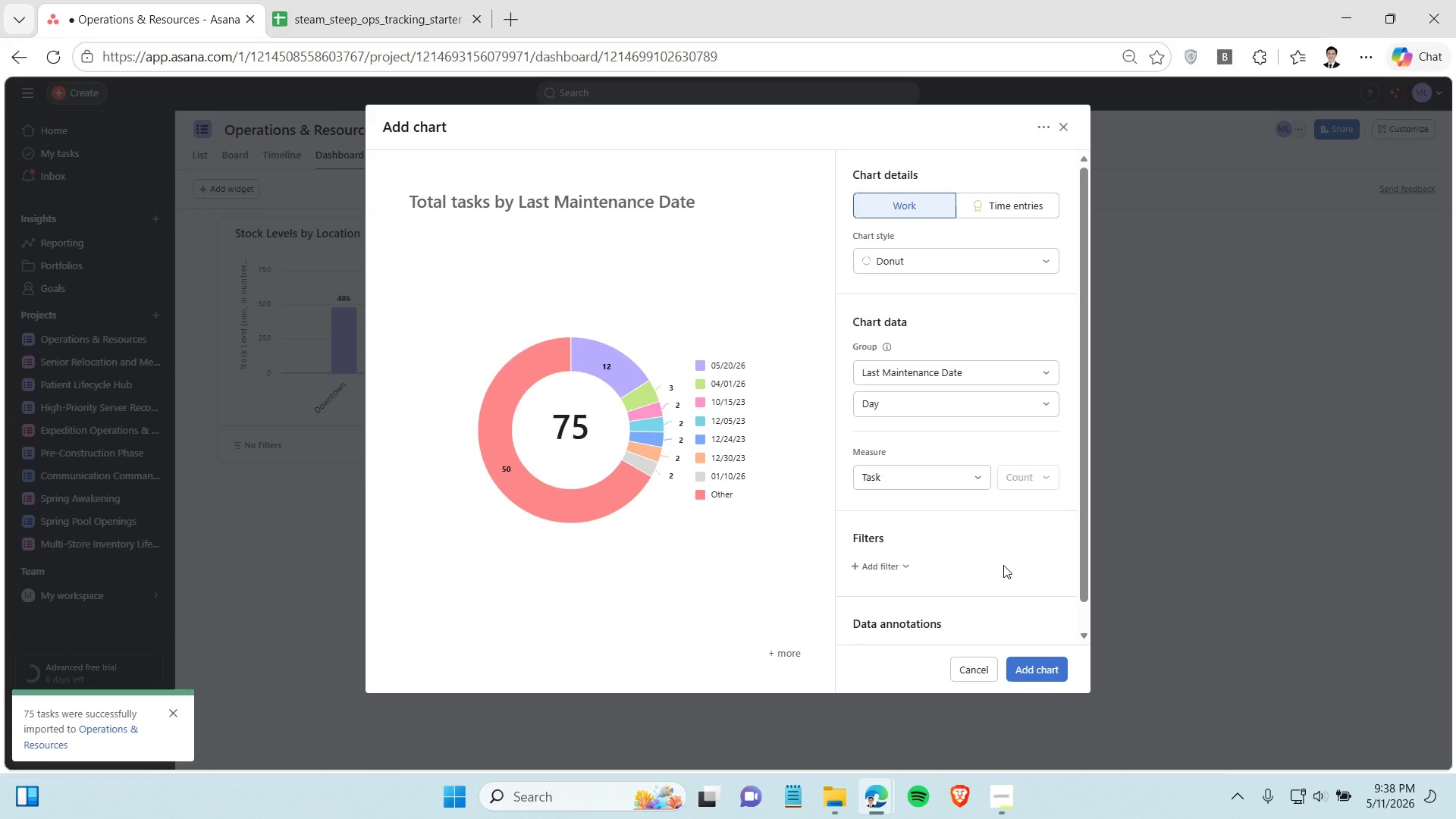 
wait(15.44)
 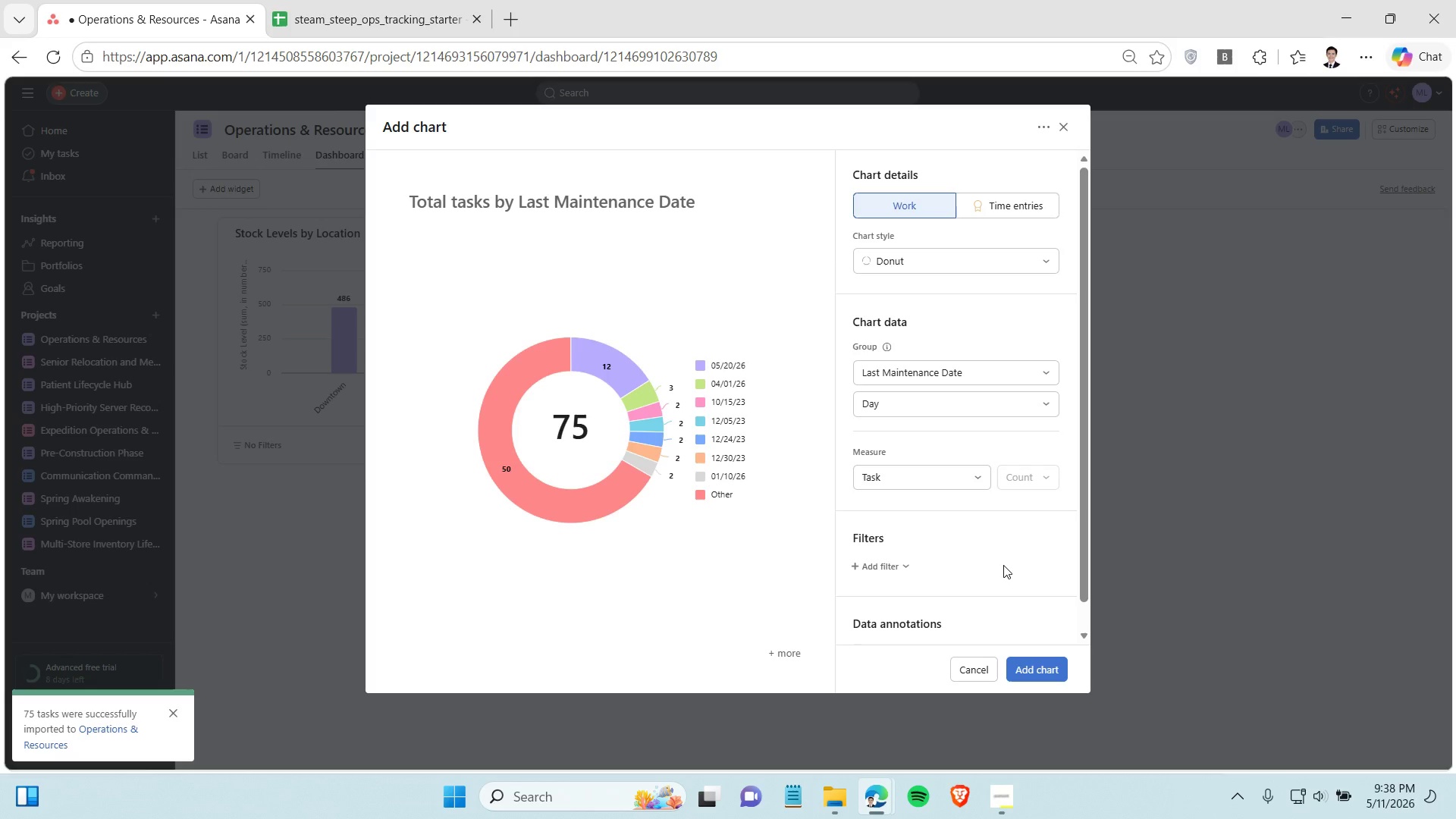 
left_click([1003, 787])